 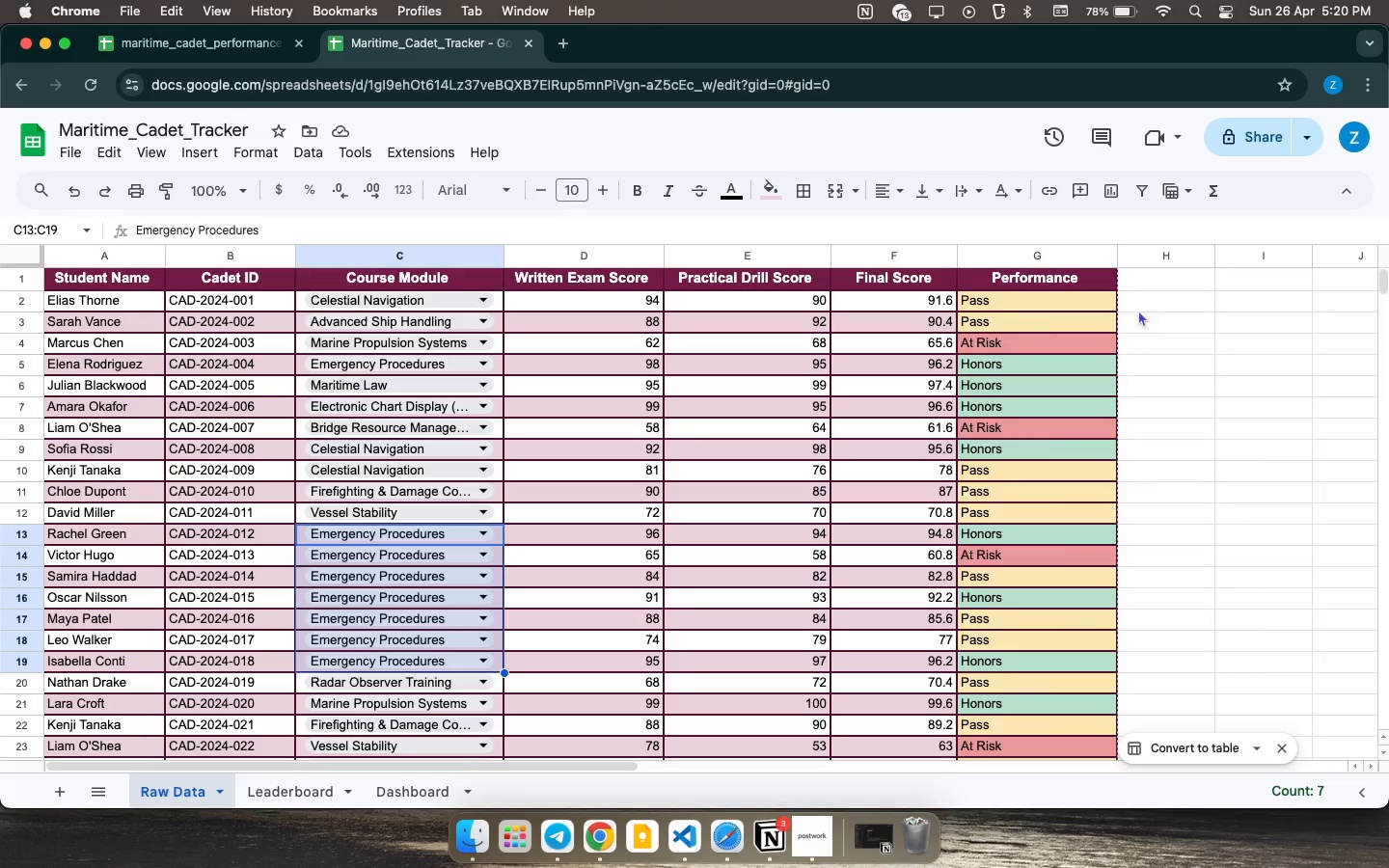 
right_click([1041, 255])
 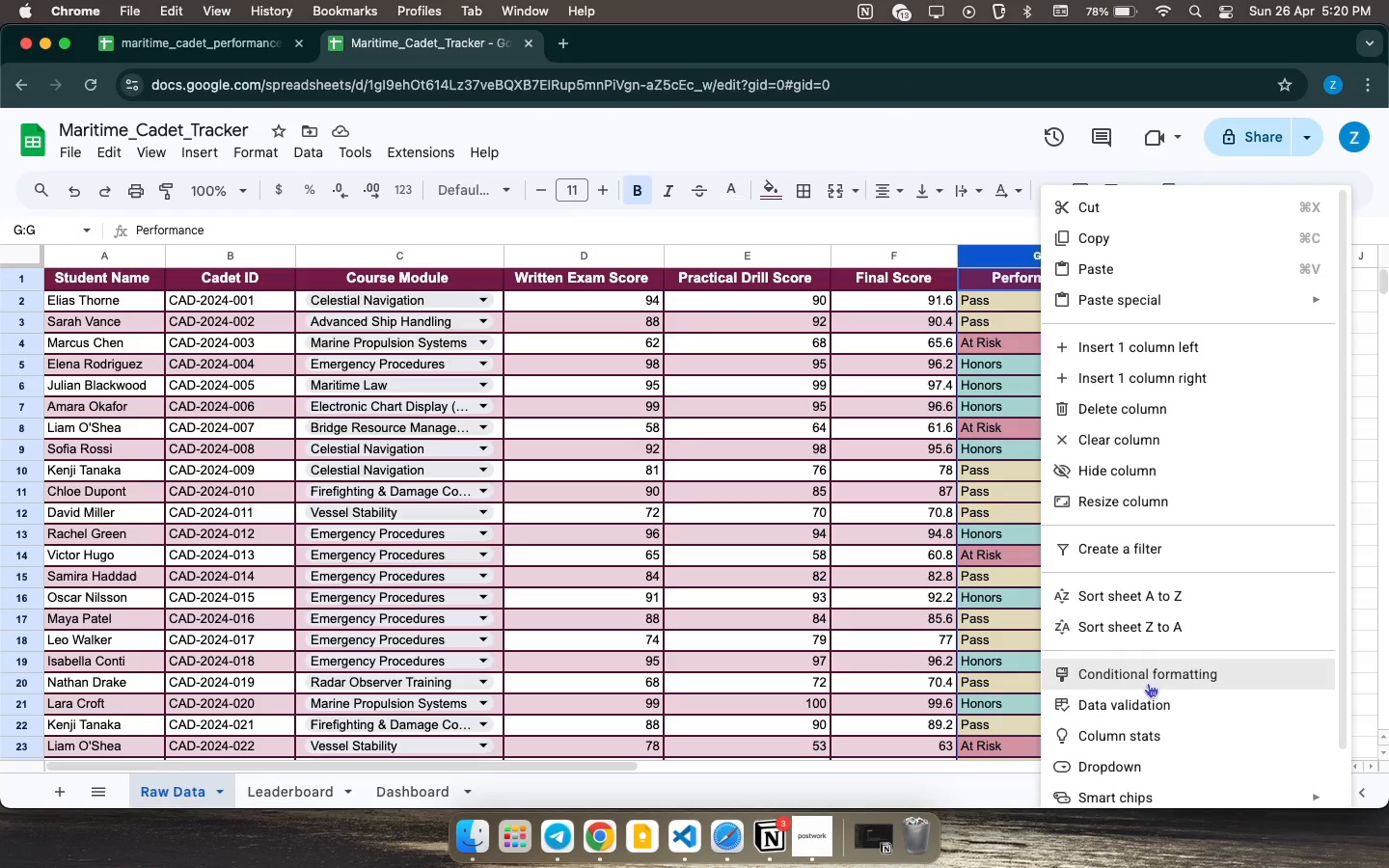 
left_click([1147, 678])
 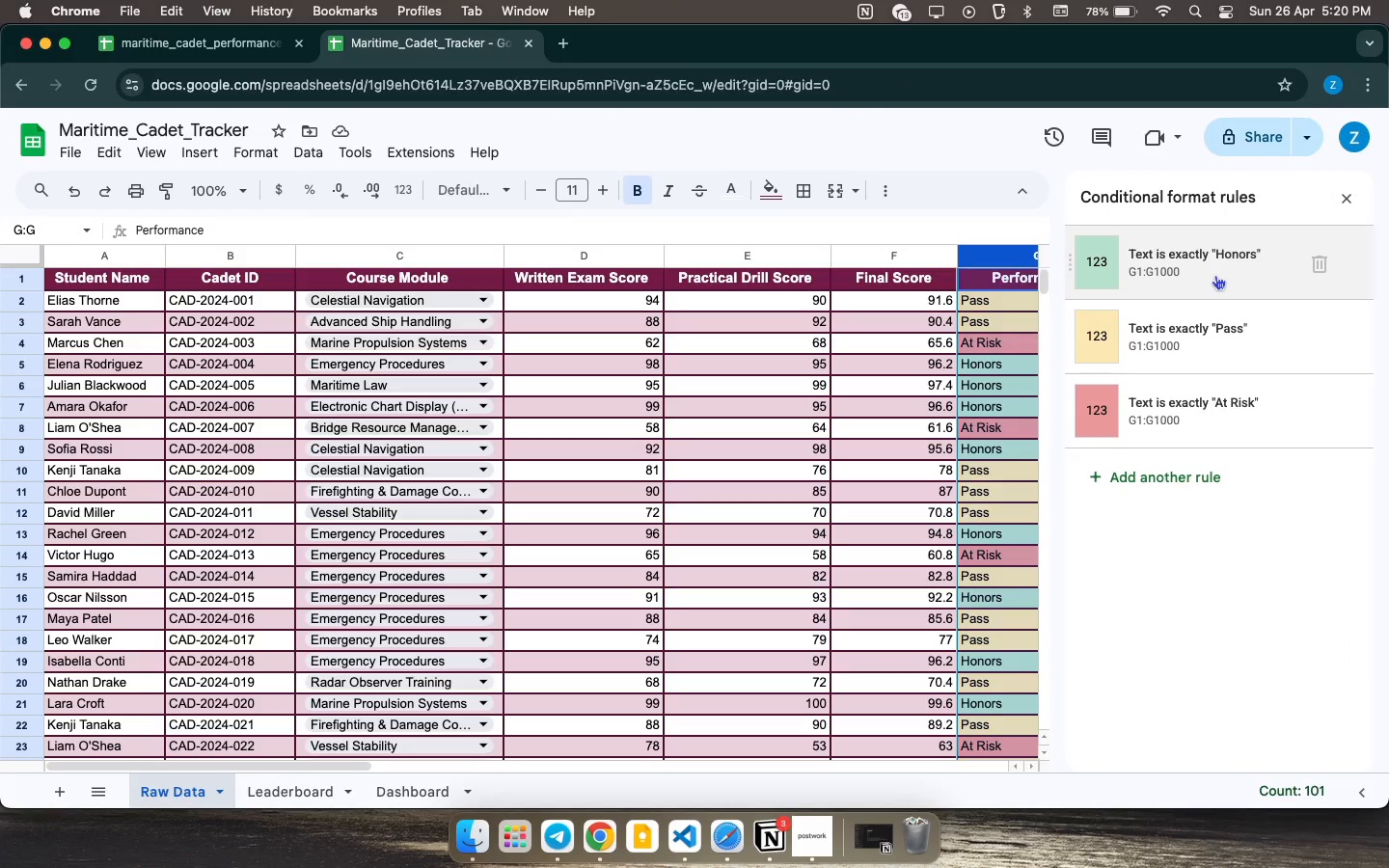 
wait(6.31)
 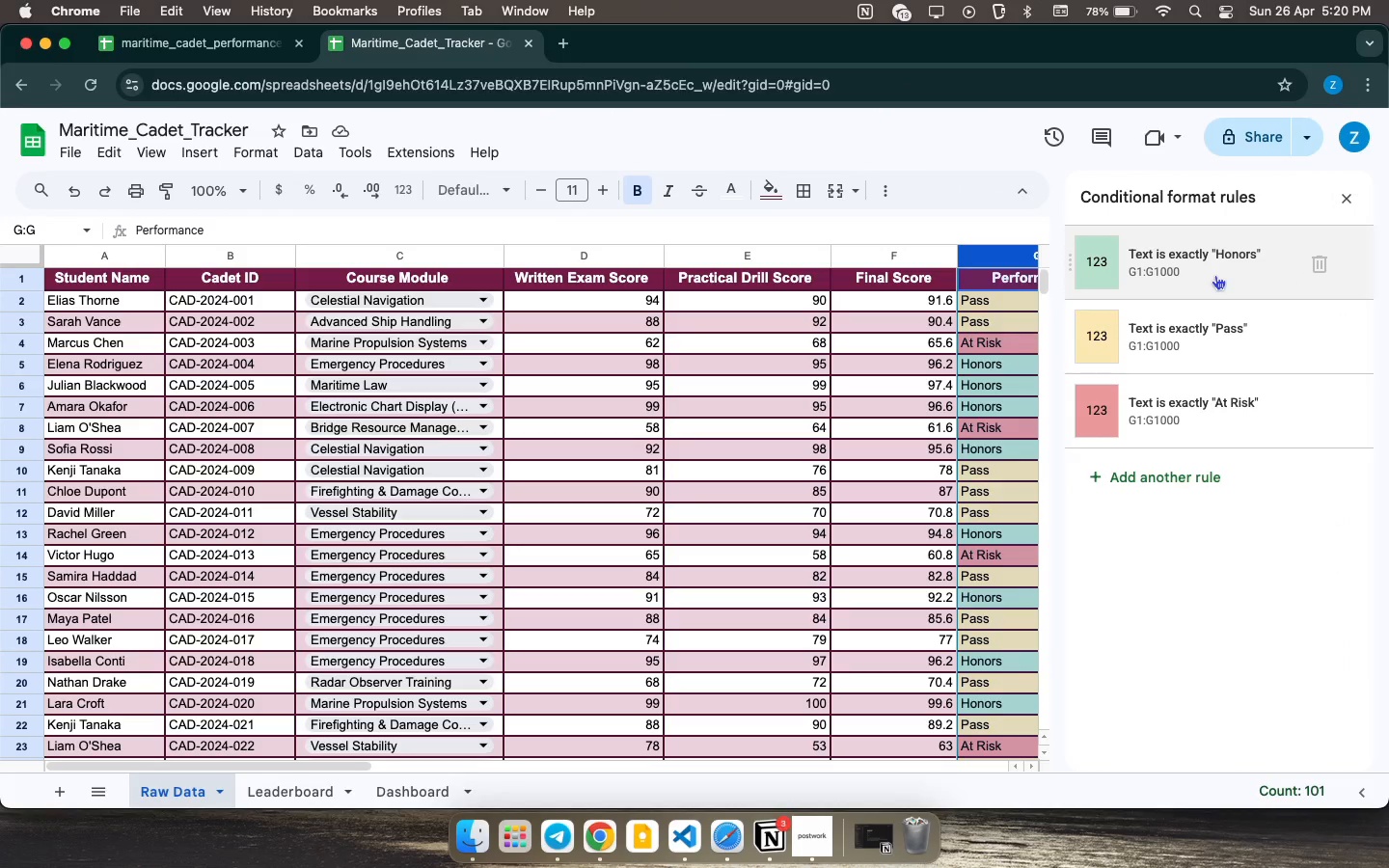 
left_click([1215, 275])
 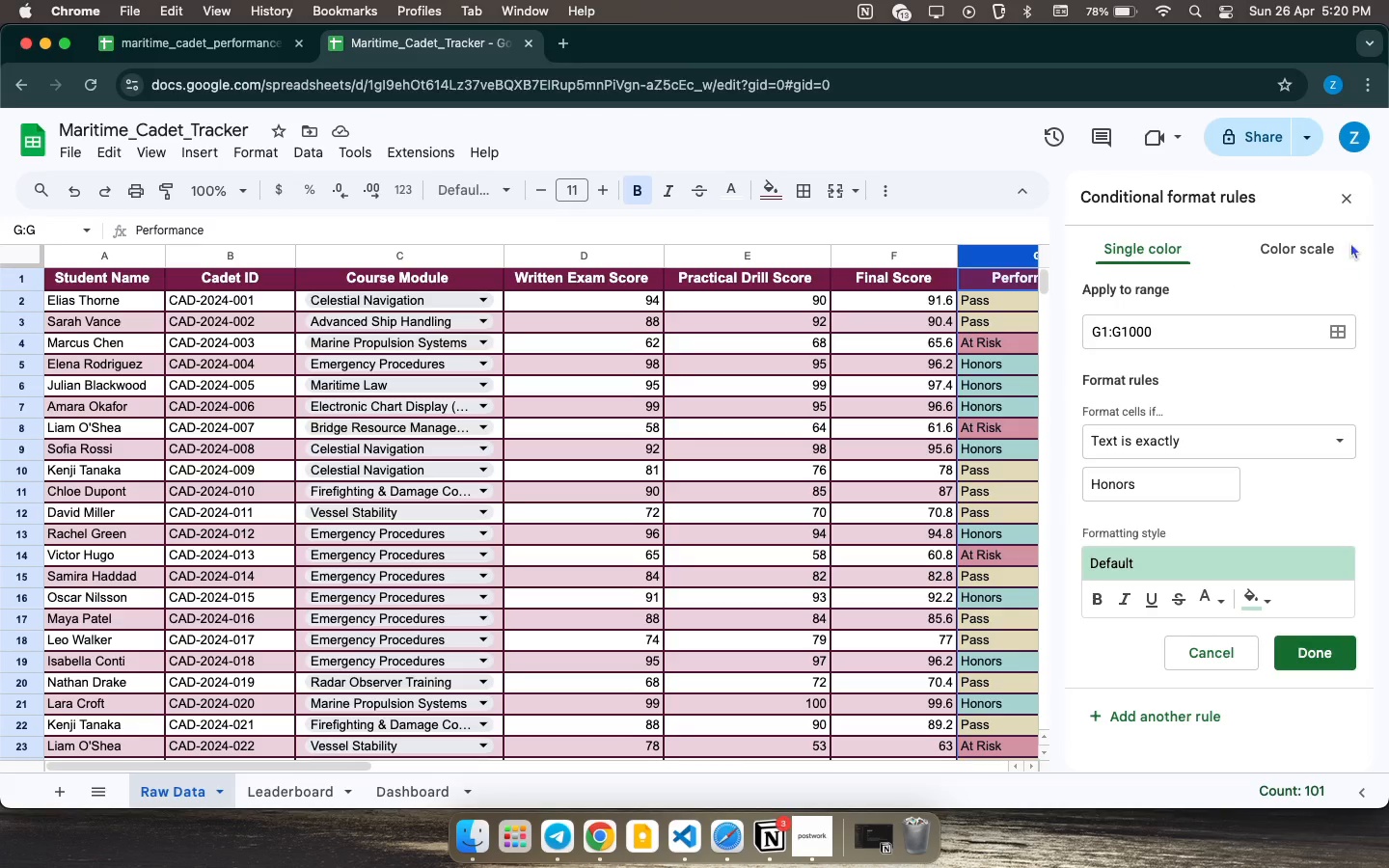 
left_click([1350, 200])
 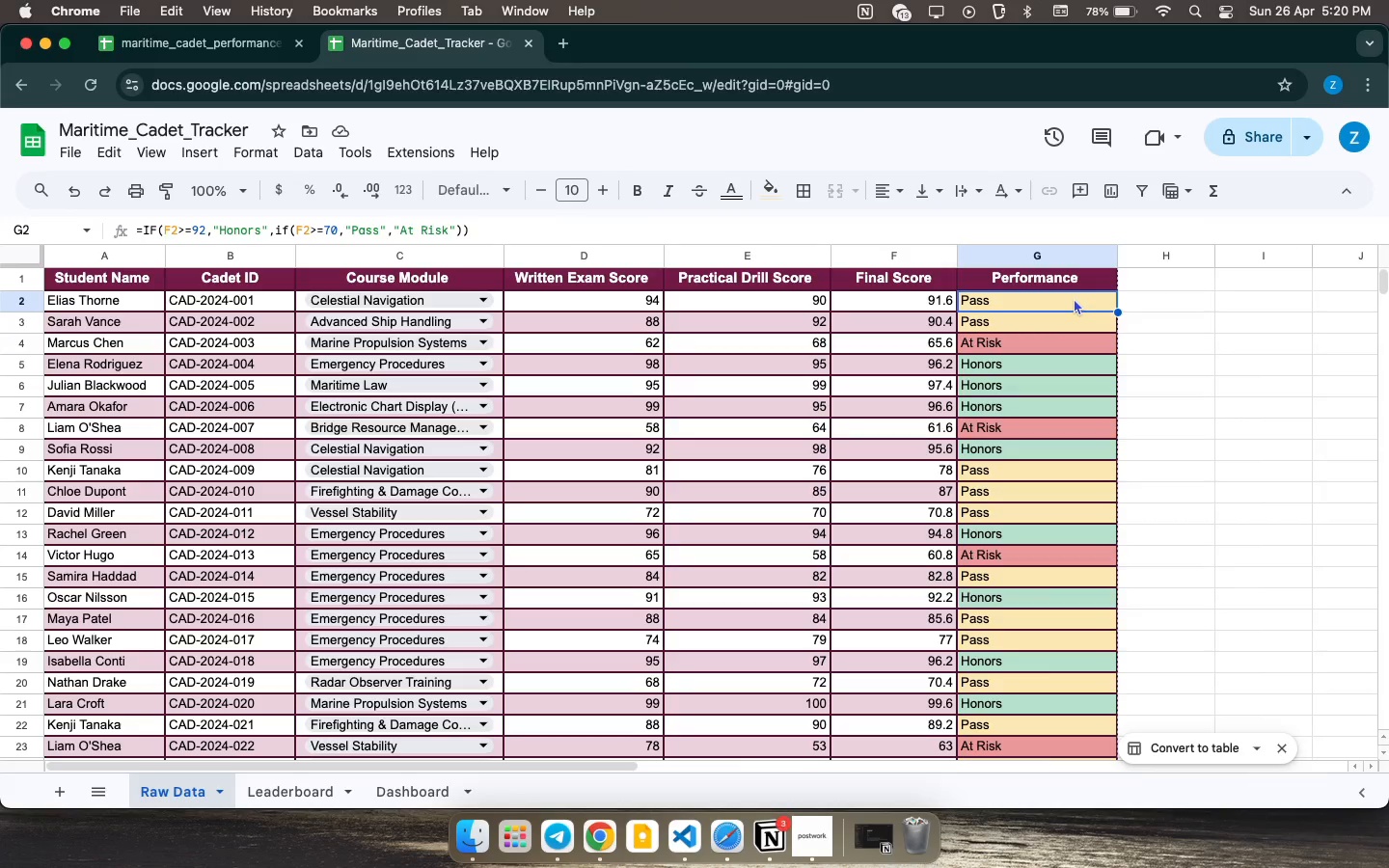 
left_click([1074, 298])
 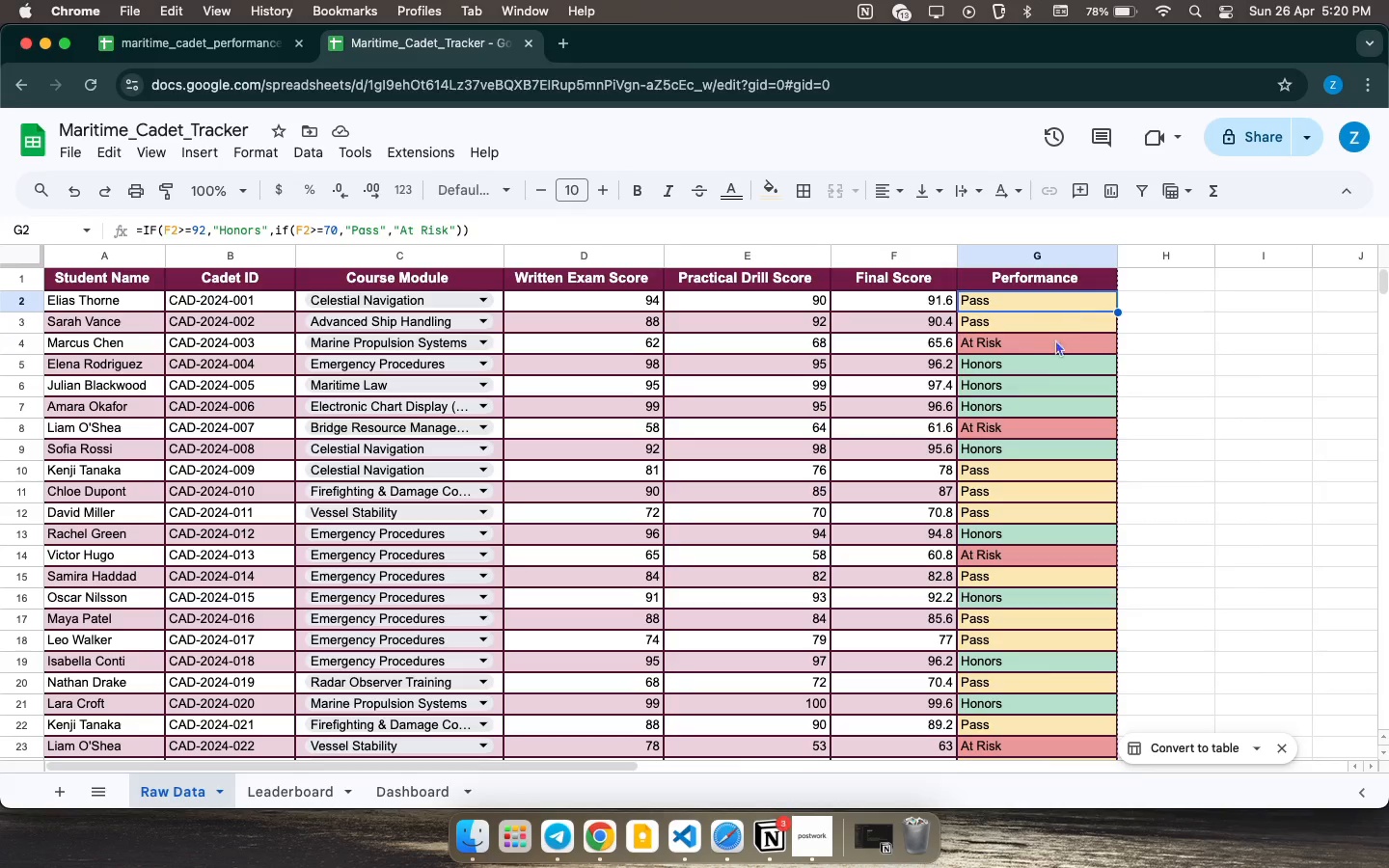 
left_click([1049, 461])
 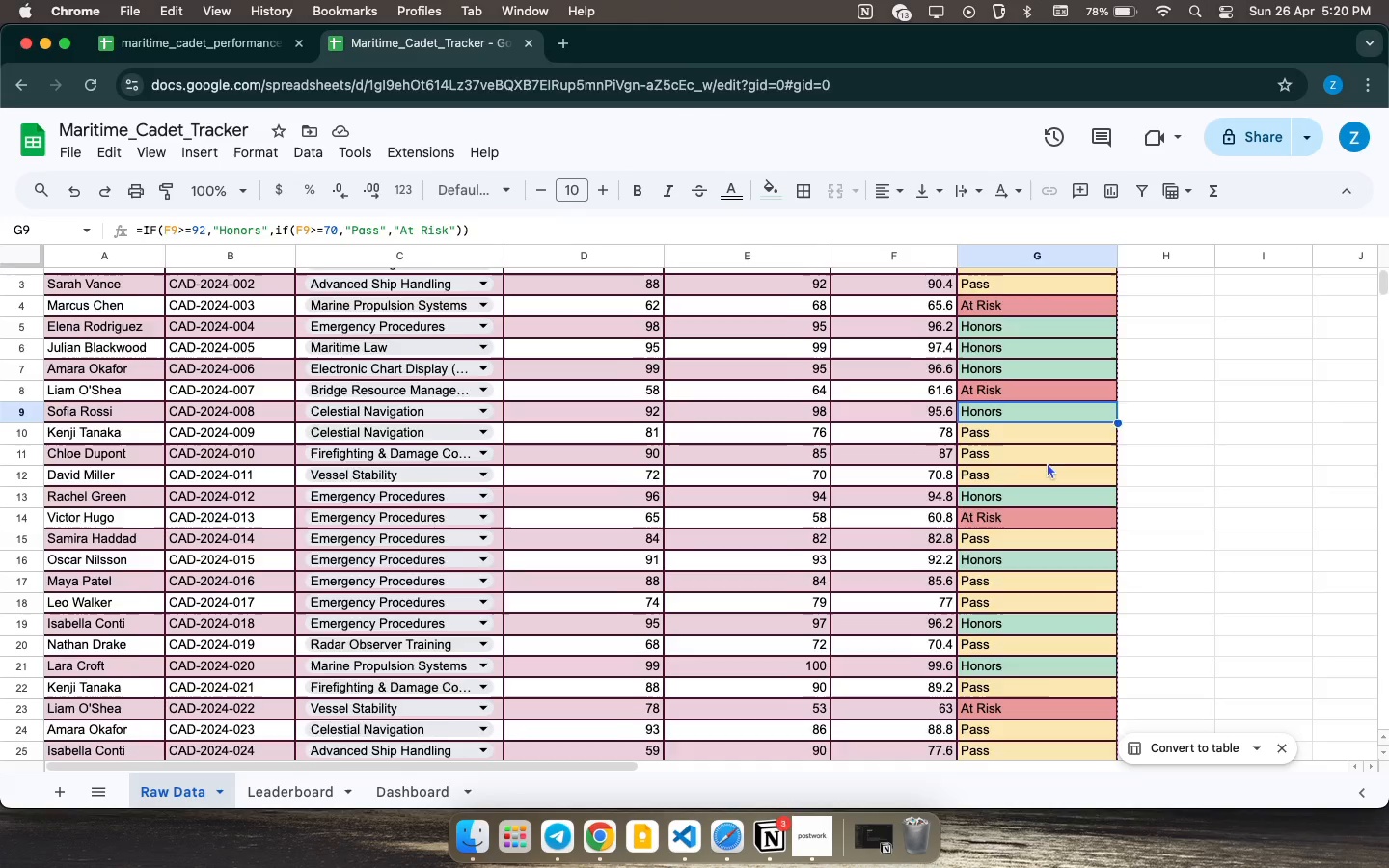 
scroll: coordinate [1047, 462], scroll_direction: up, amount: 15.0
 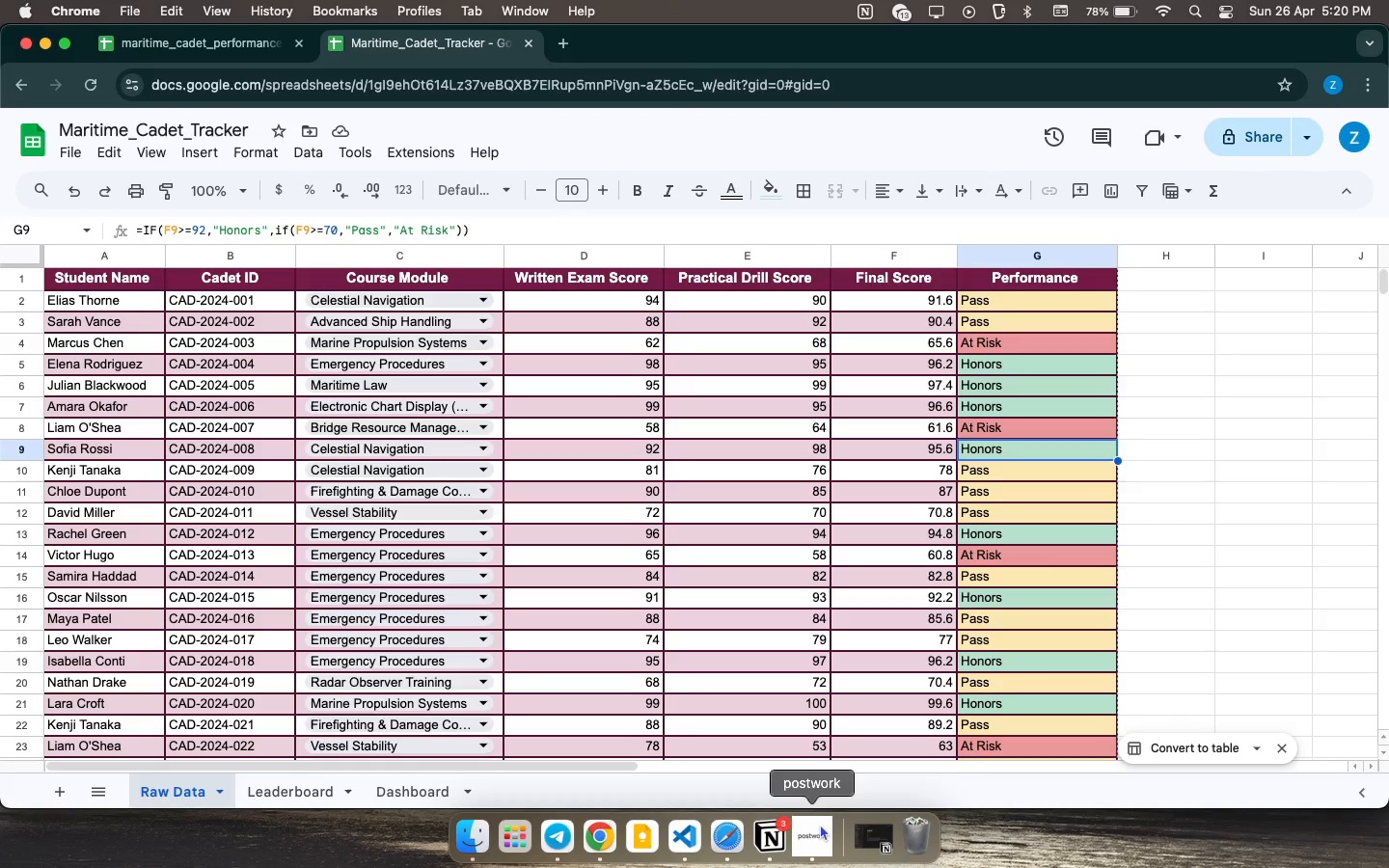 
left_click([820, 824])